 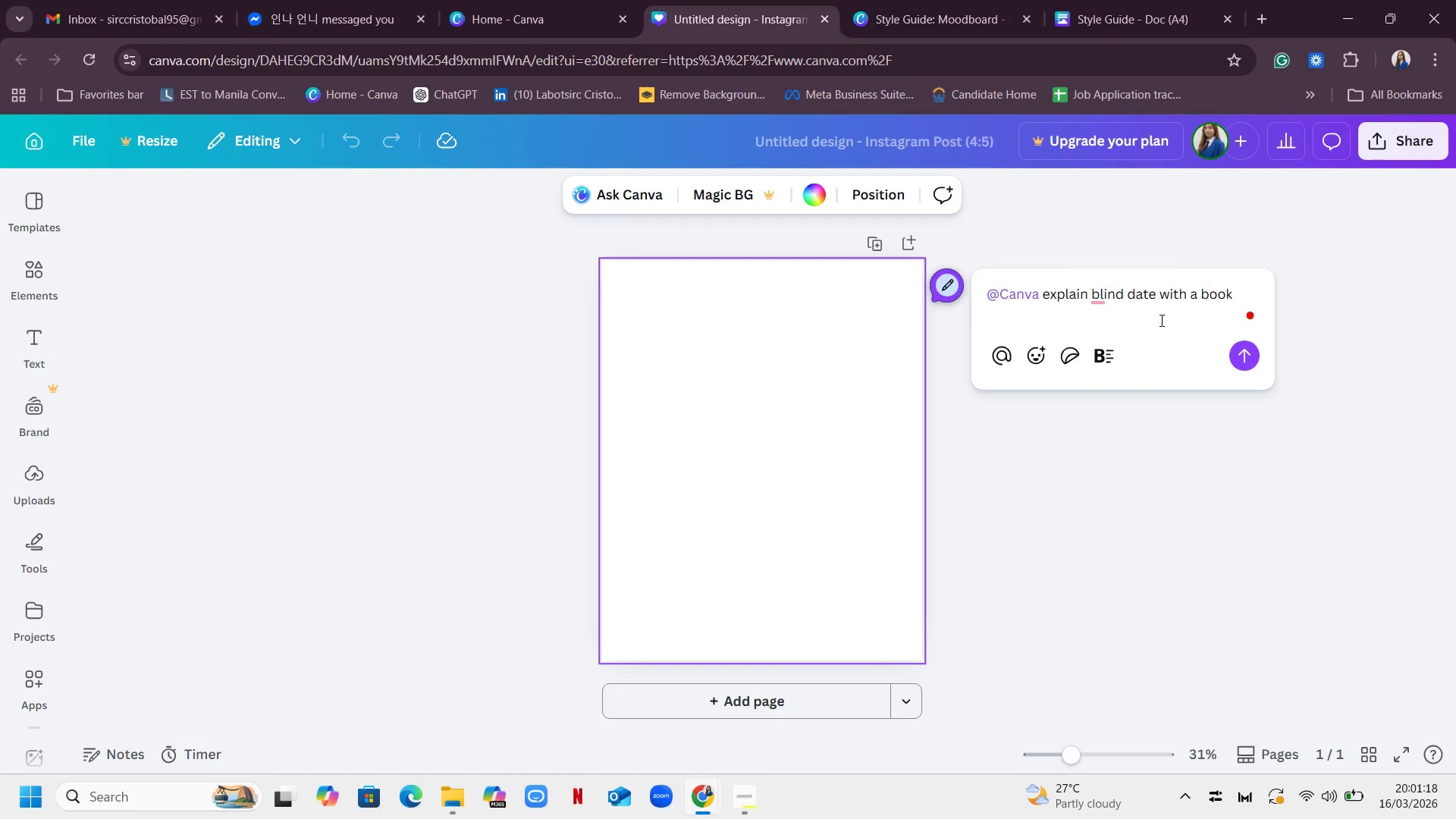 
left_click([1106, 290])
 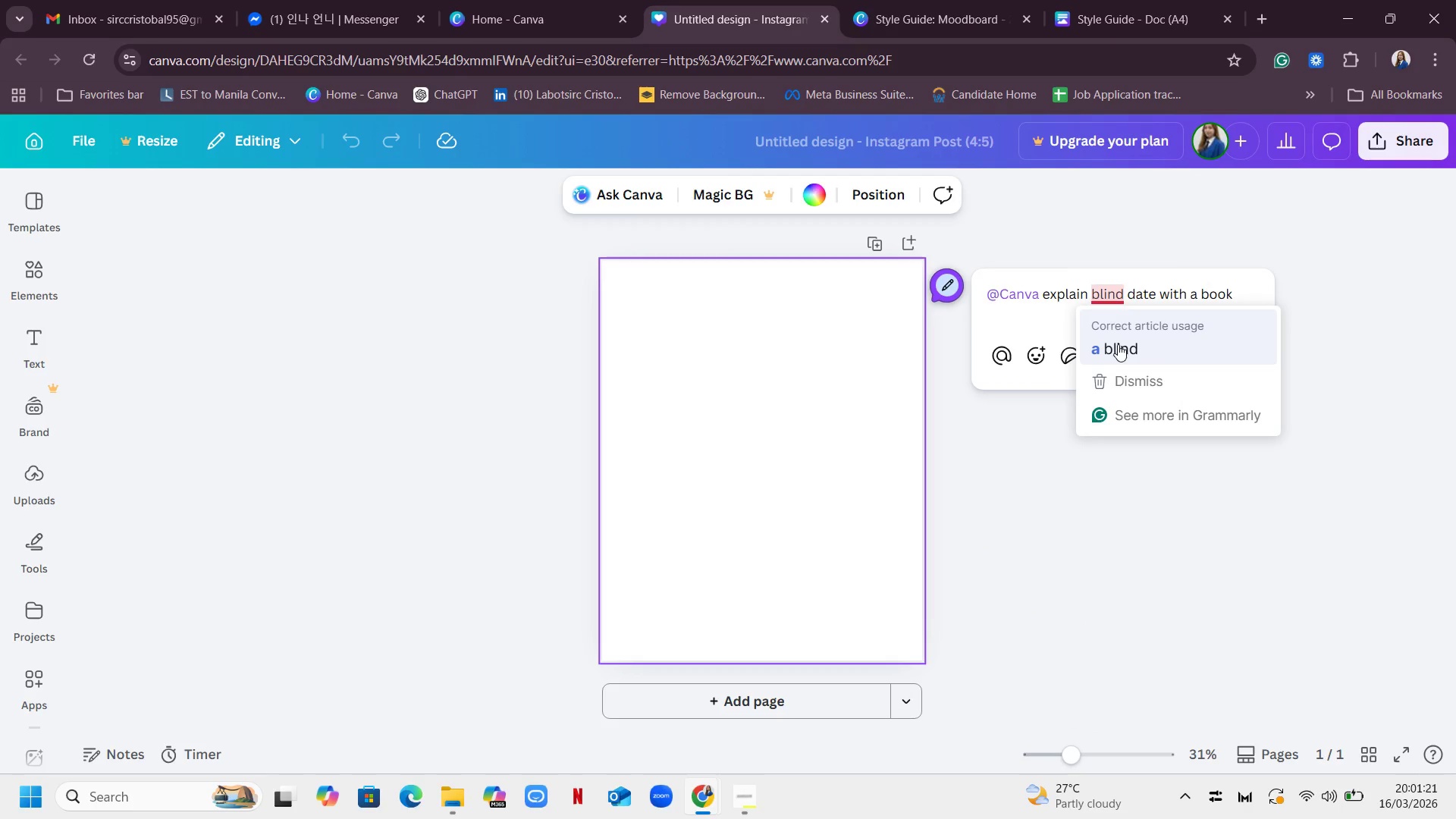 
left_click([1118, 344])
 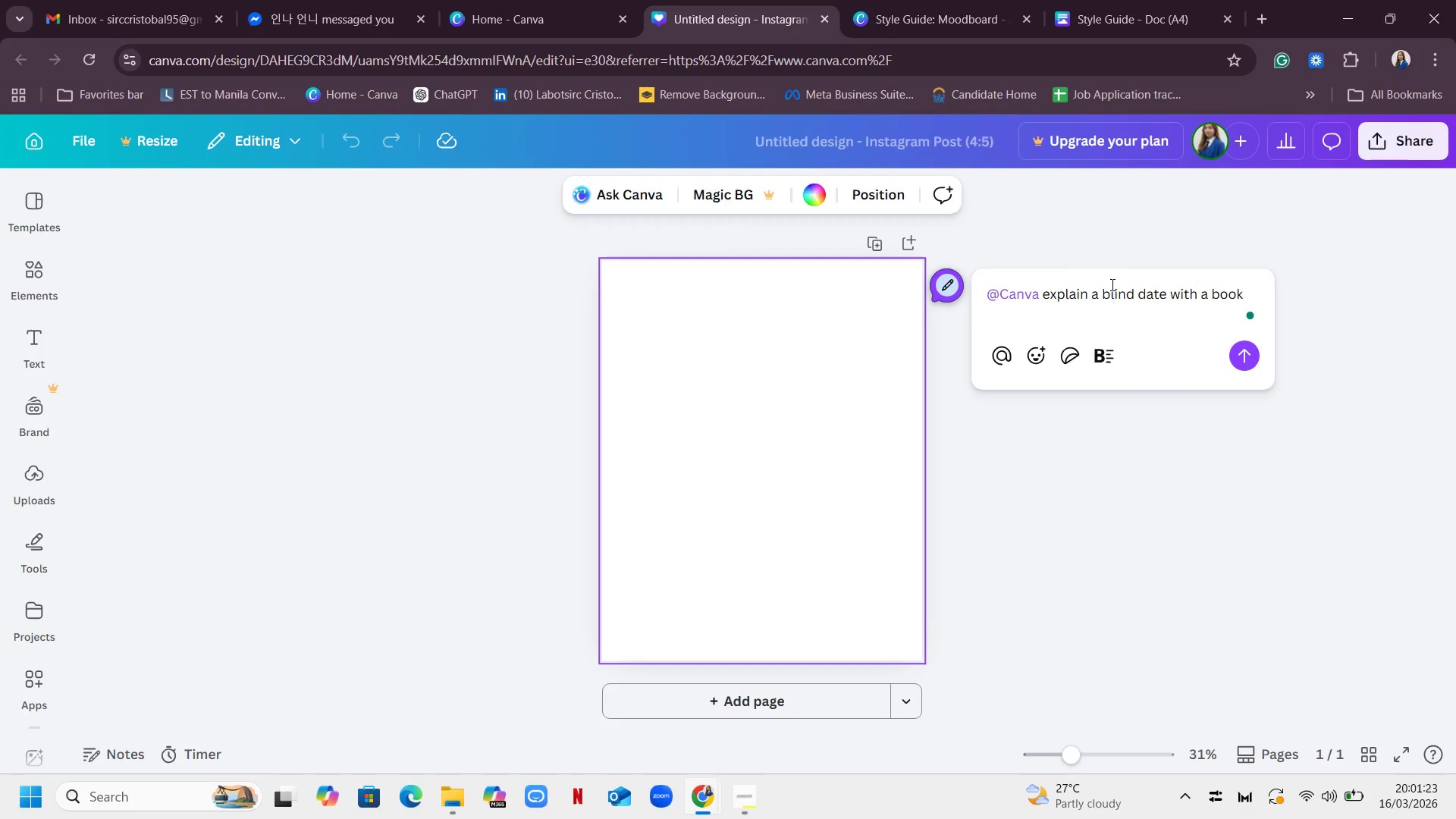 
key(Backspace)
 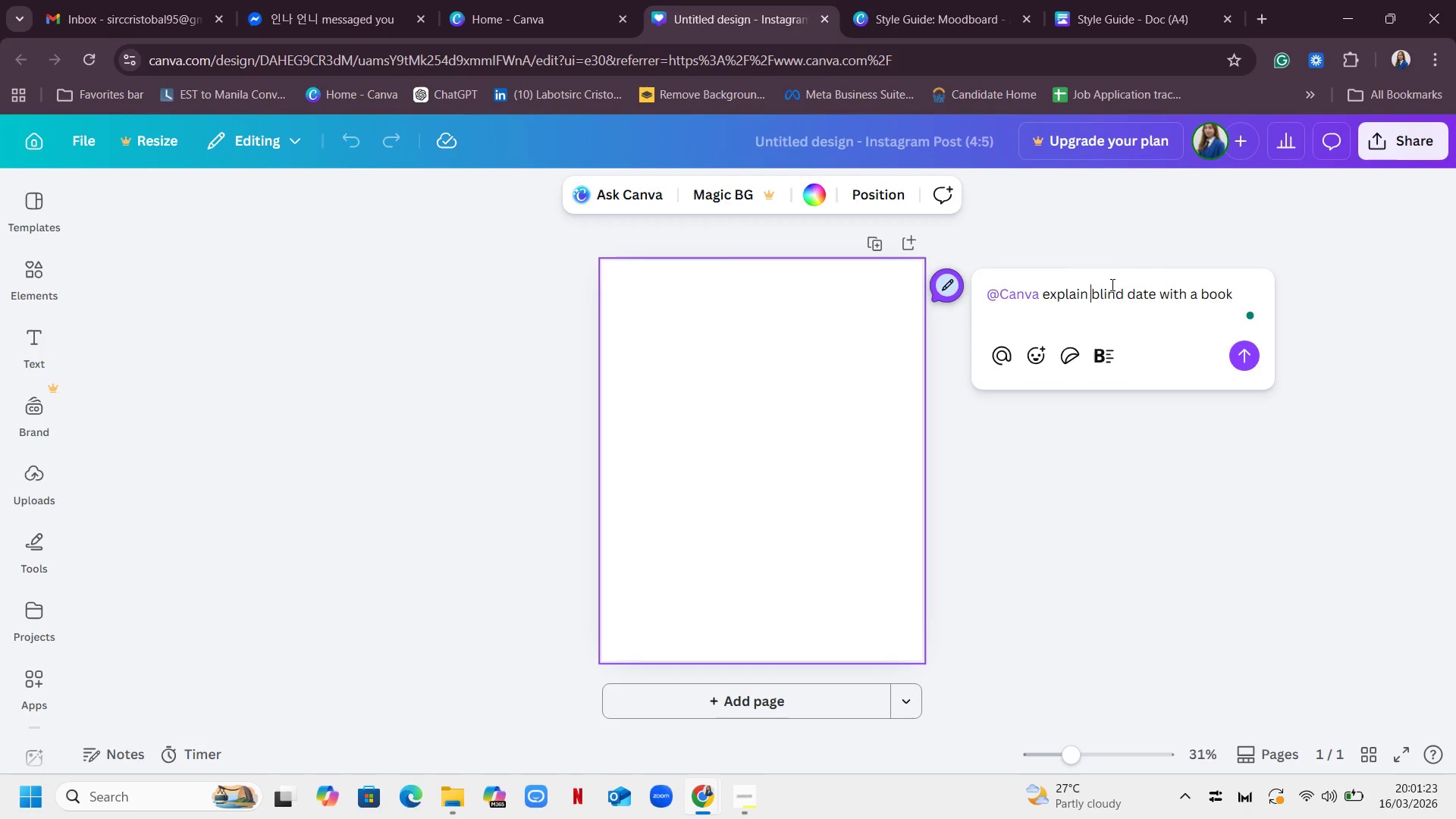 
key(Backspace)
 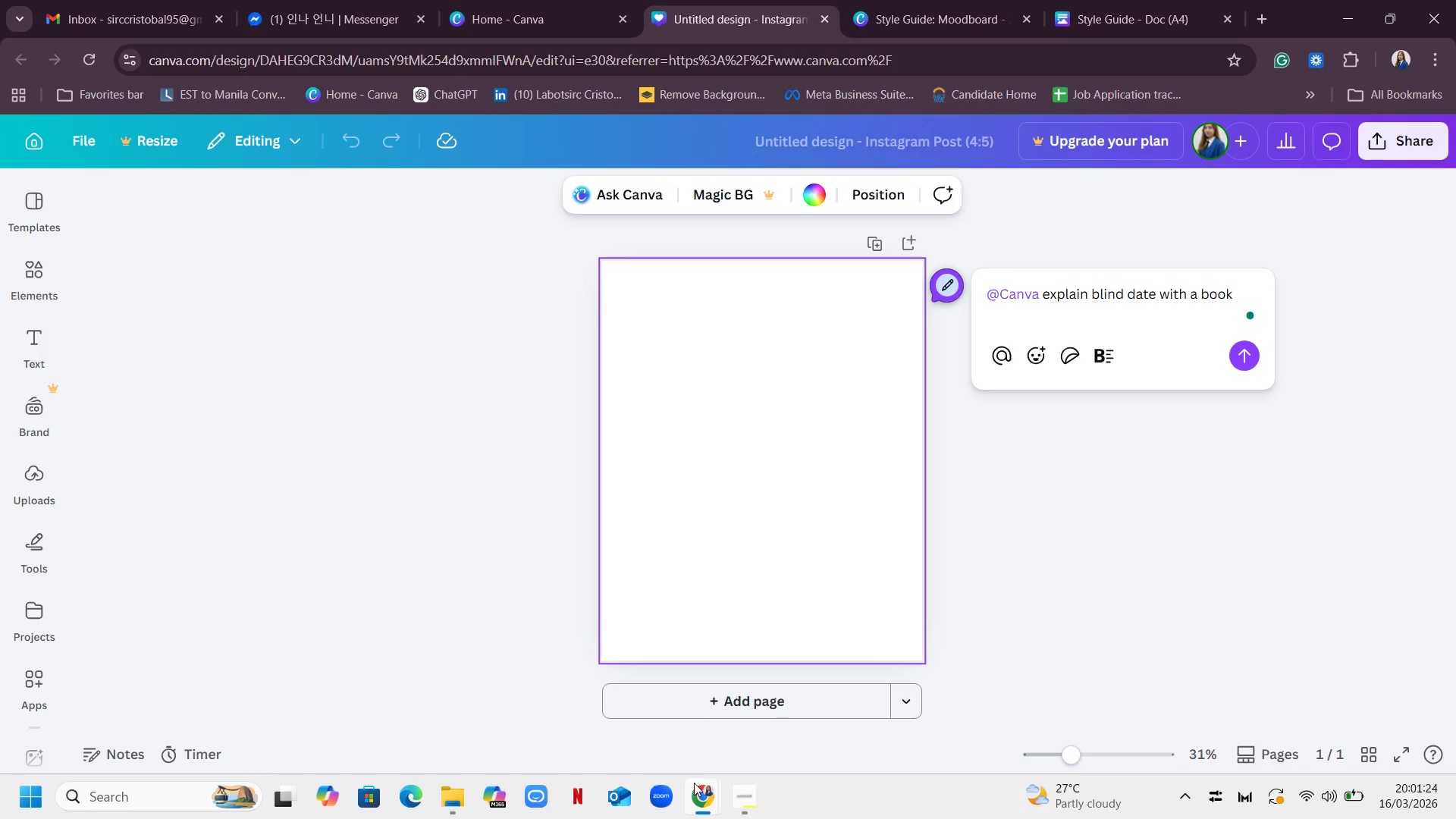 
left_click_drag(start_coordinate=[781, 804], to_coordinate=[776, 804])
 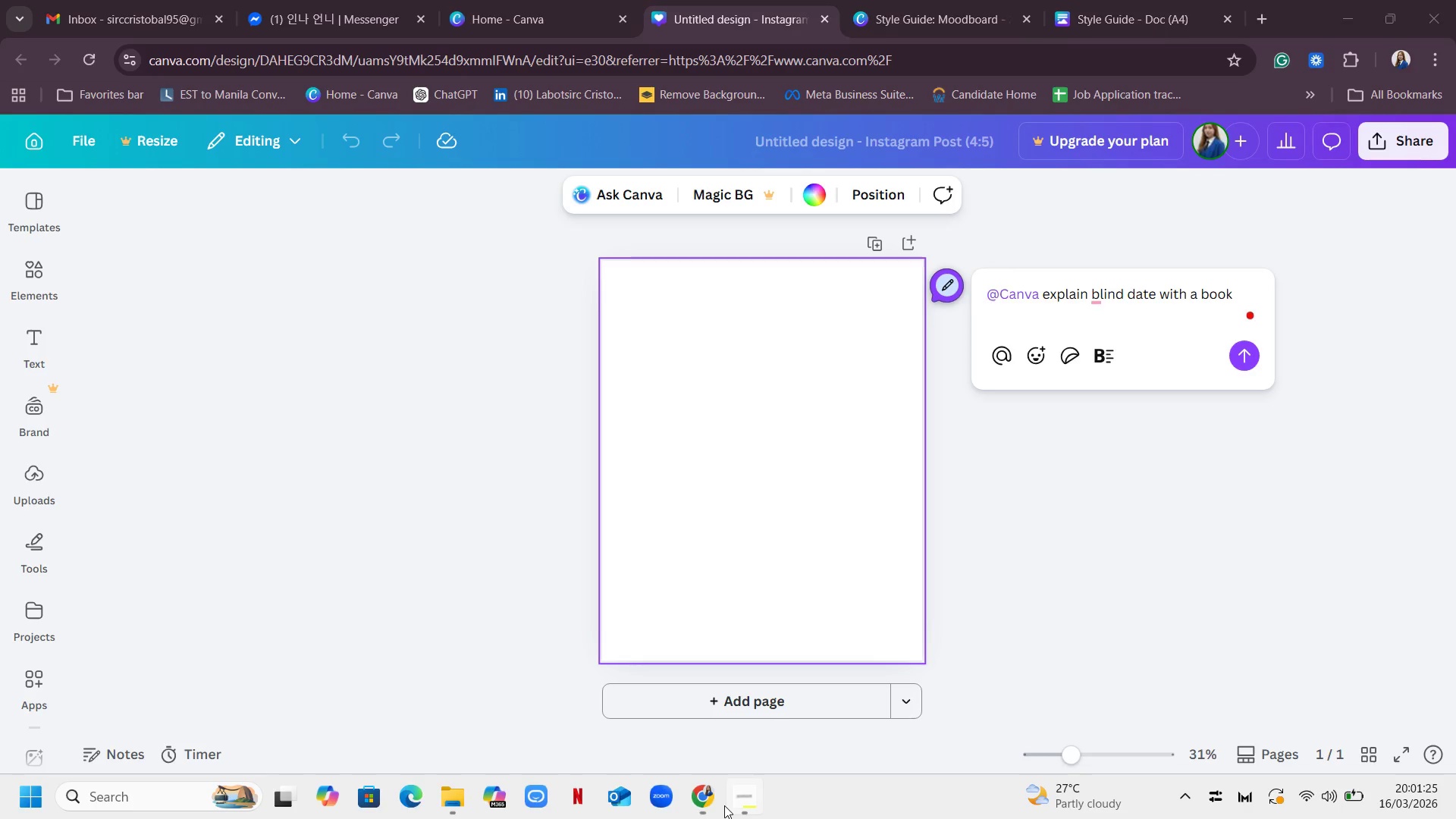 
double_click([724, 805])